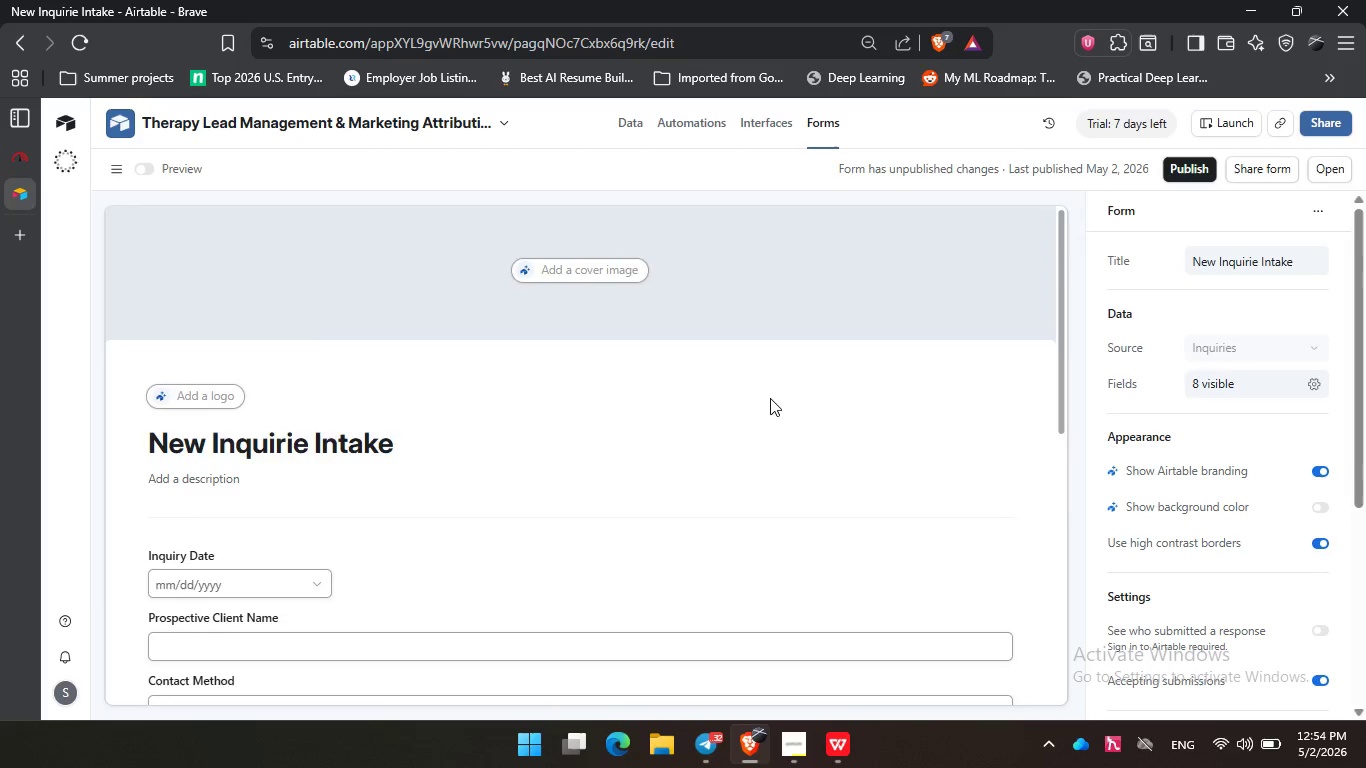 
scroll: coordinate [770, 398], scroll_direction: down, amount: 1.0
 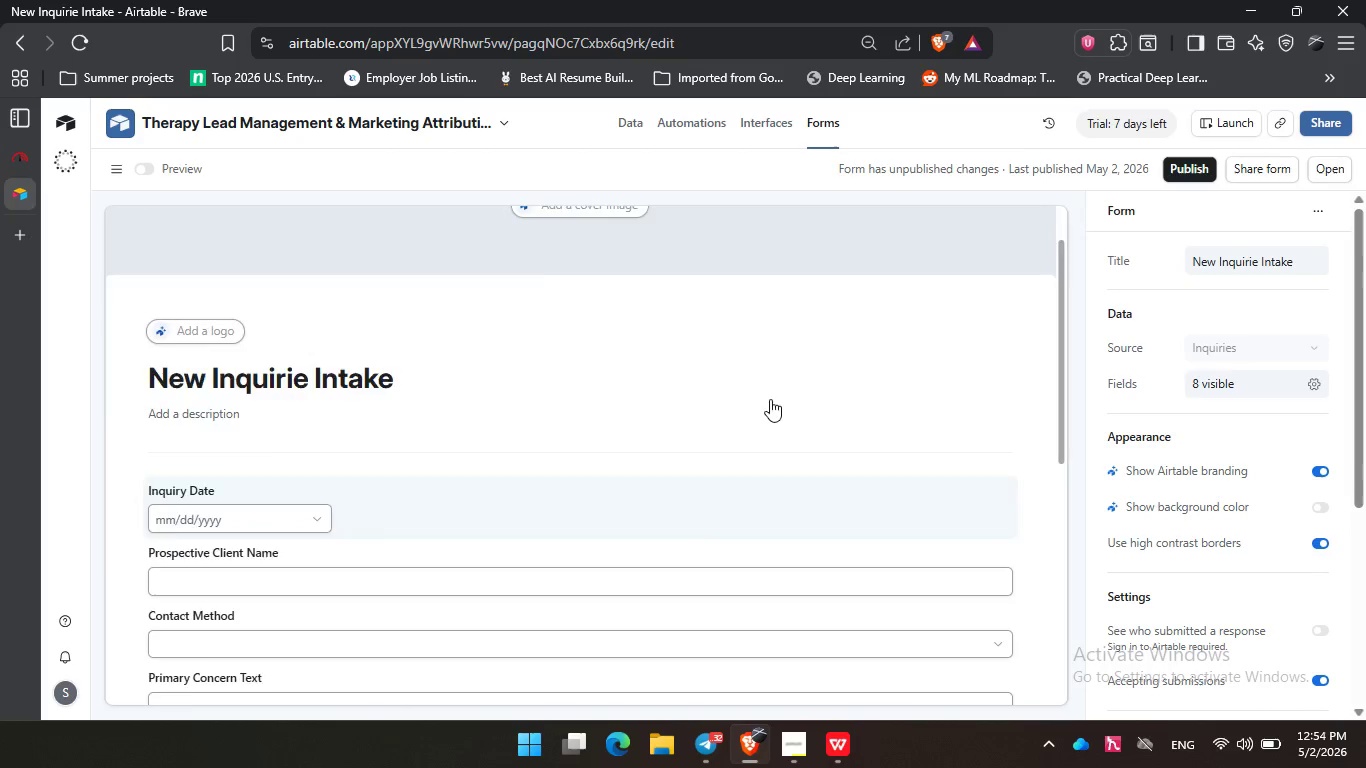 
scroll: coordinate [770, 399], scroll_direction: up, amount: 2.0
 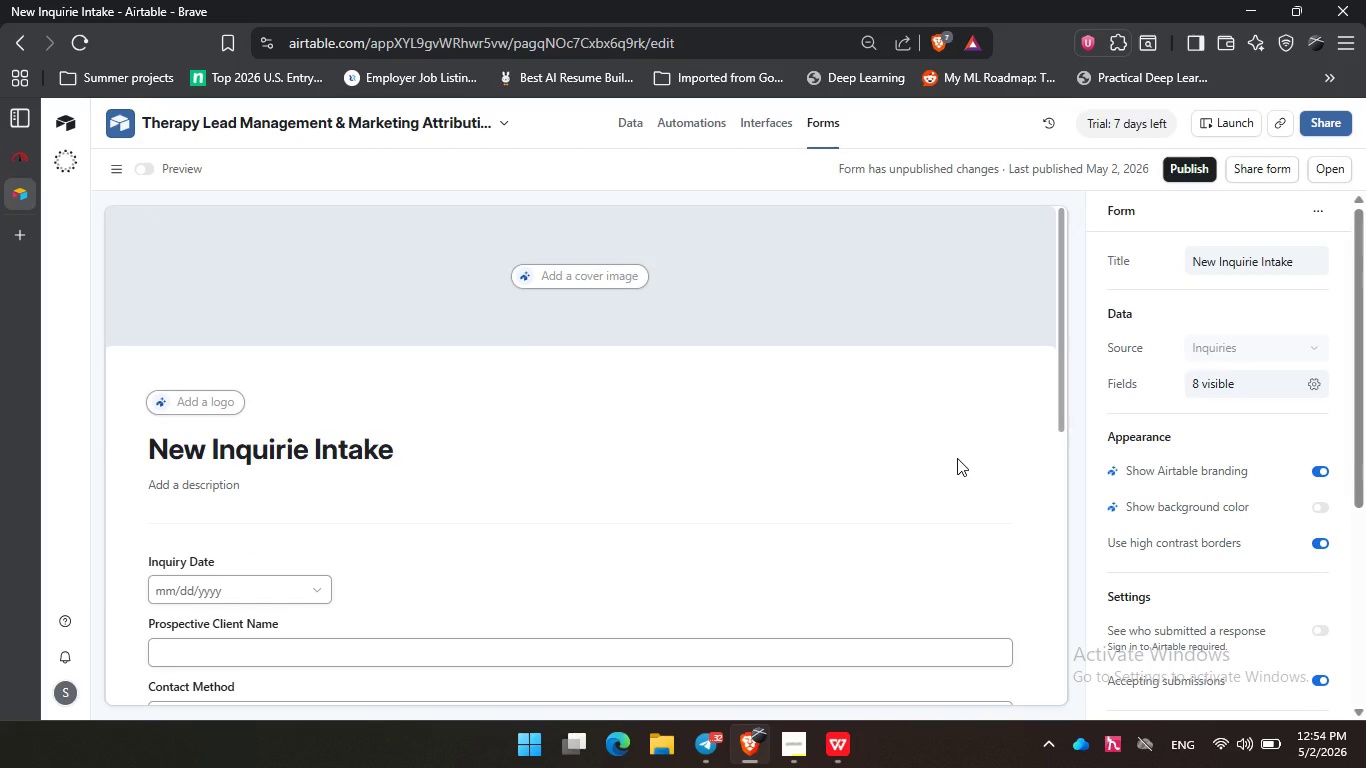 
left_click([957, 458])
 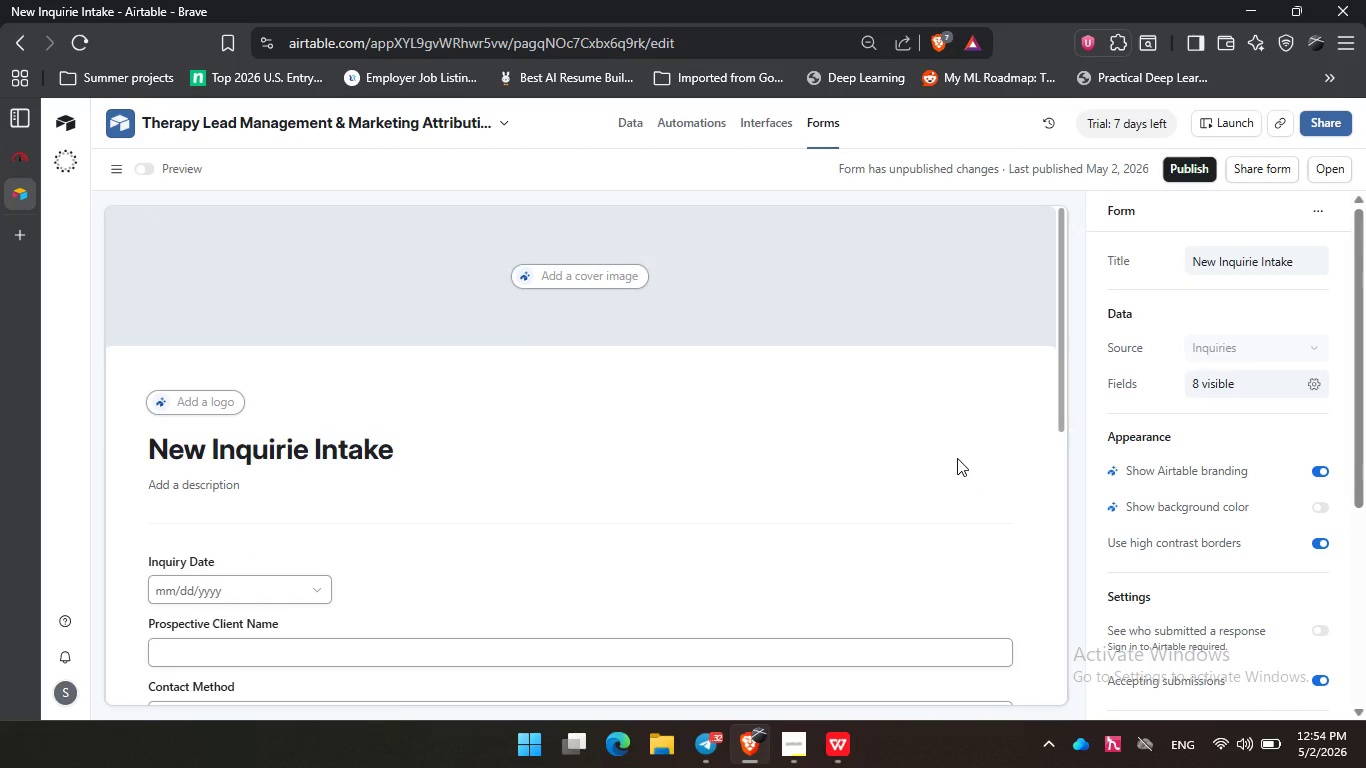 
scroll: coordinate [957, 458], scroll_direction: down, amount: 2.0
 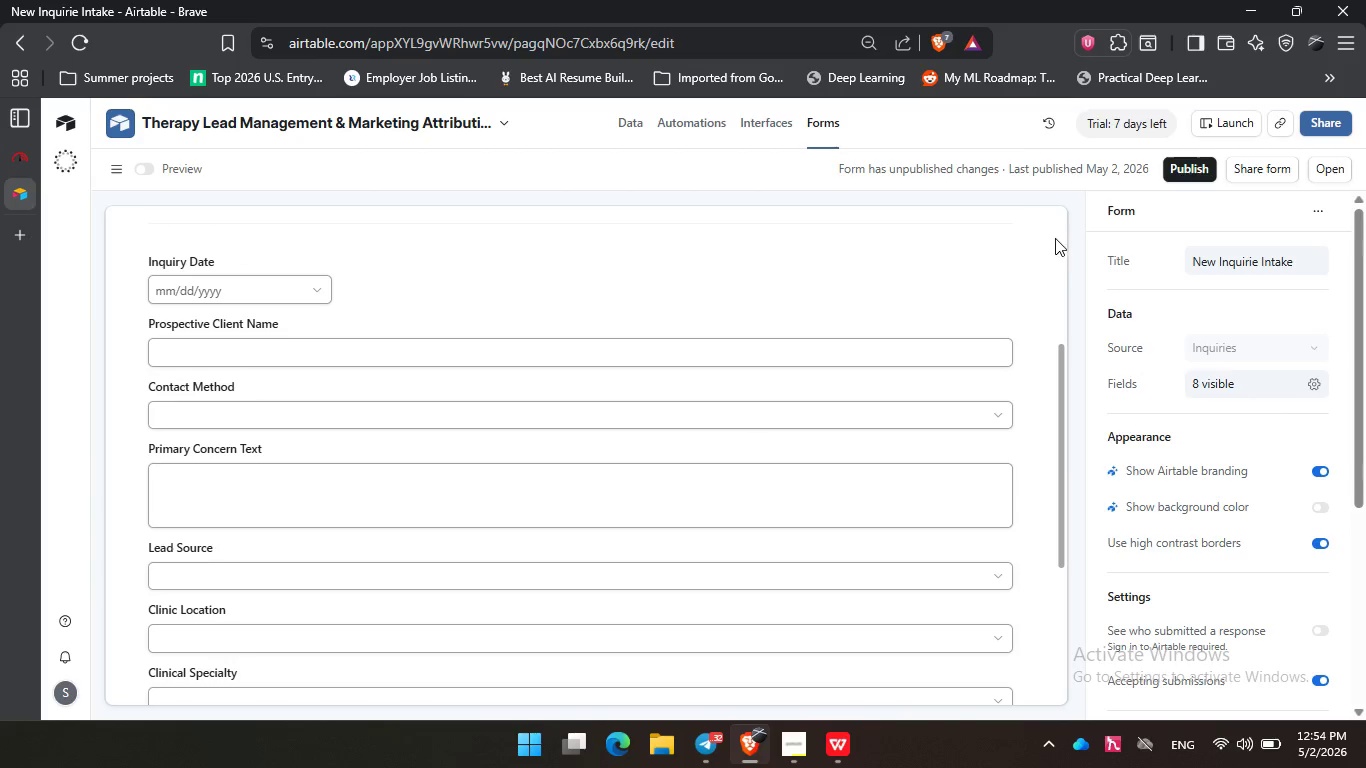 
left_click([1041, 268])
 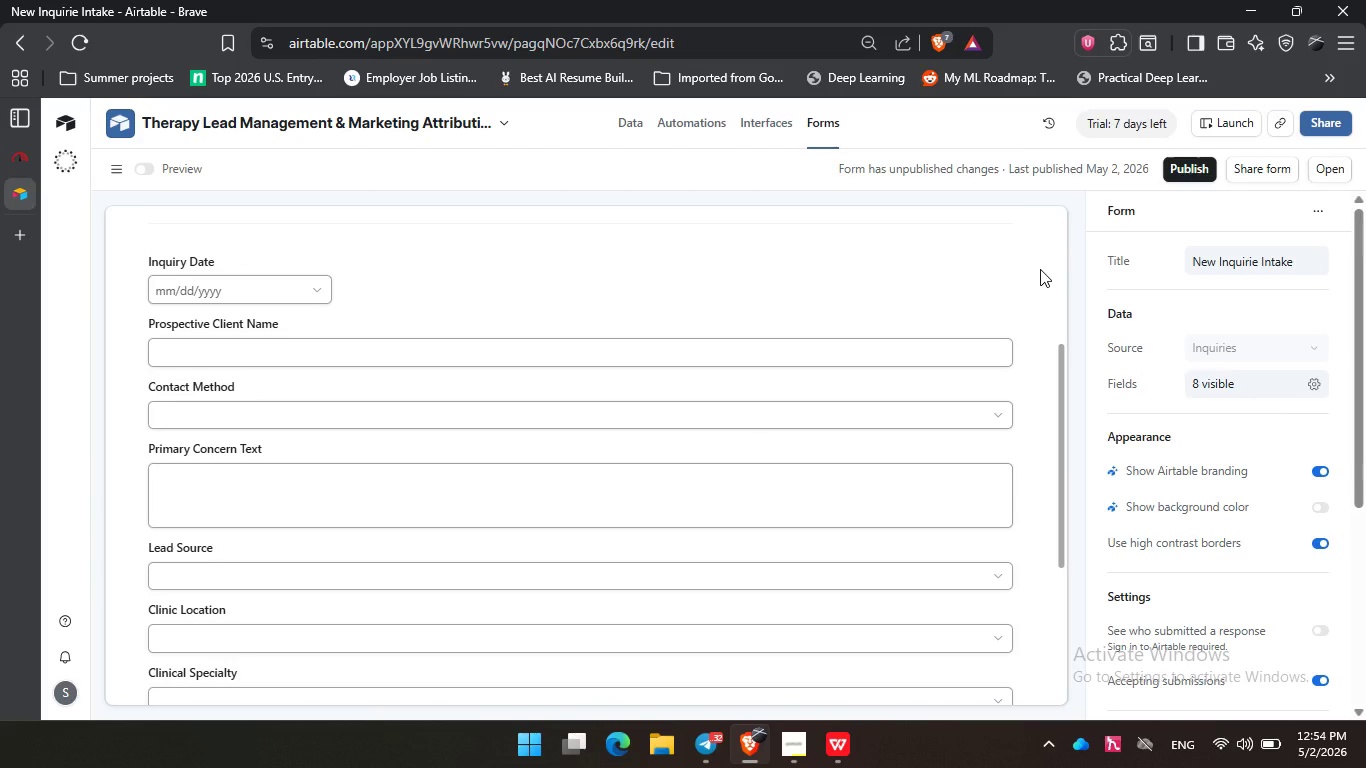 
scroll: coordinate [1040, 269], scroll_direction: down, amount: 2.0
 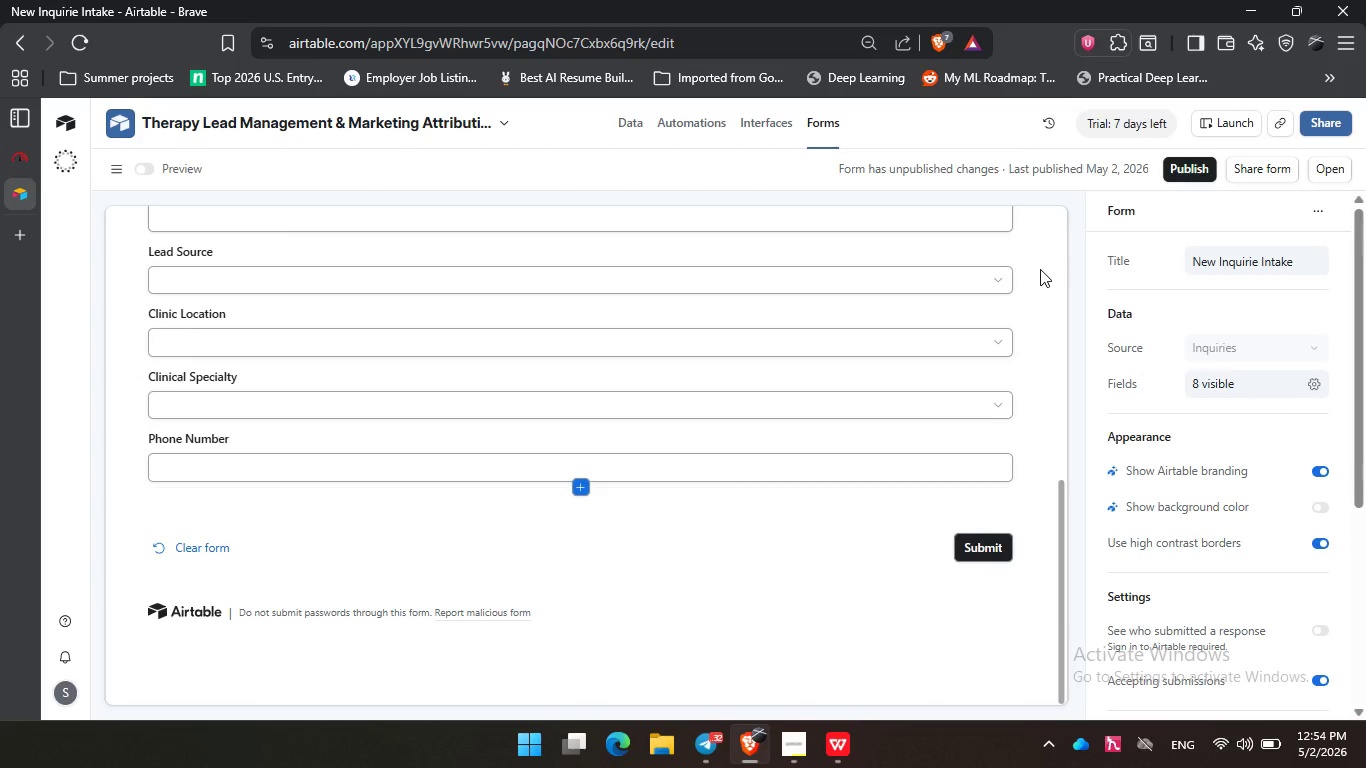 
wait(7.95)
 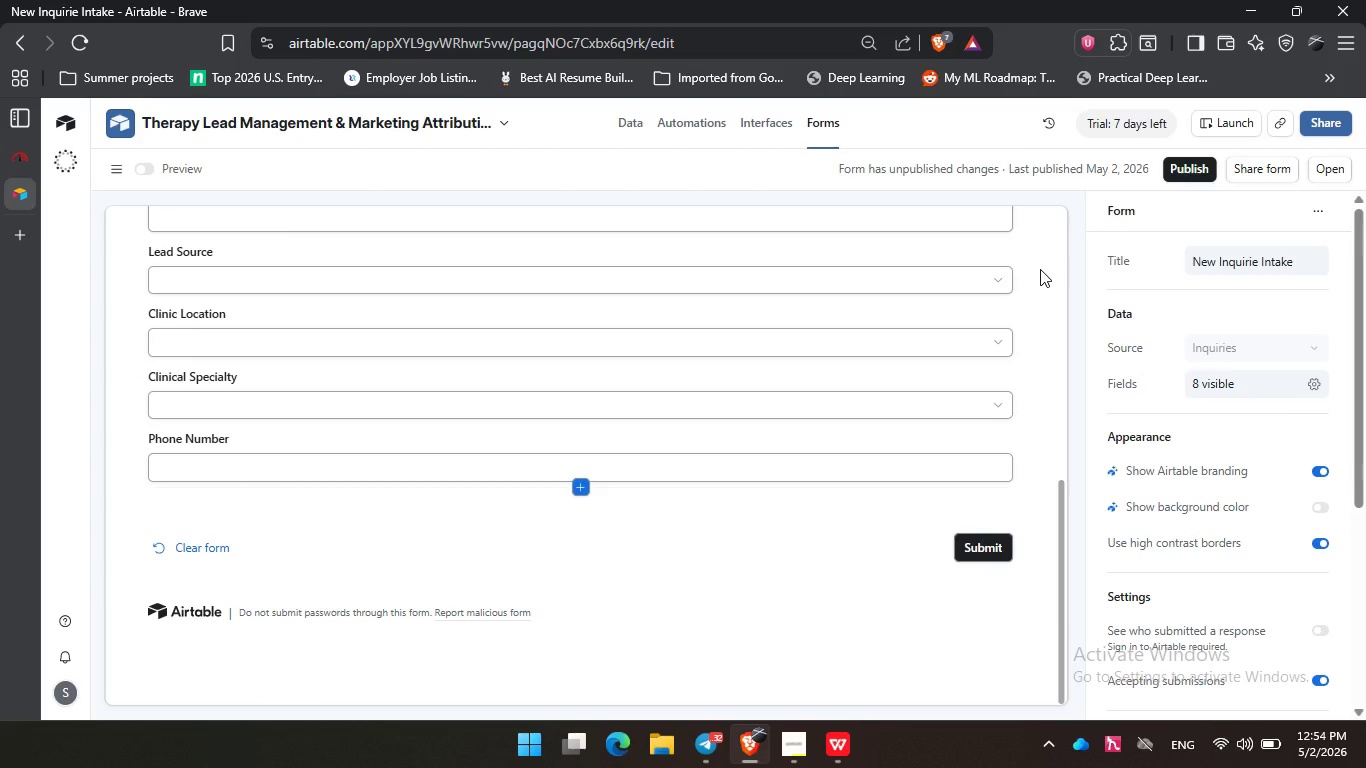 
scroll: coordinate [1212, 518], scroll_direction: down, amount: 4.0
 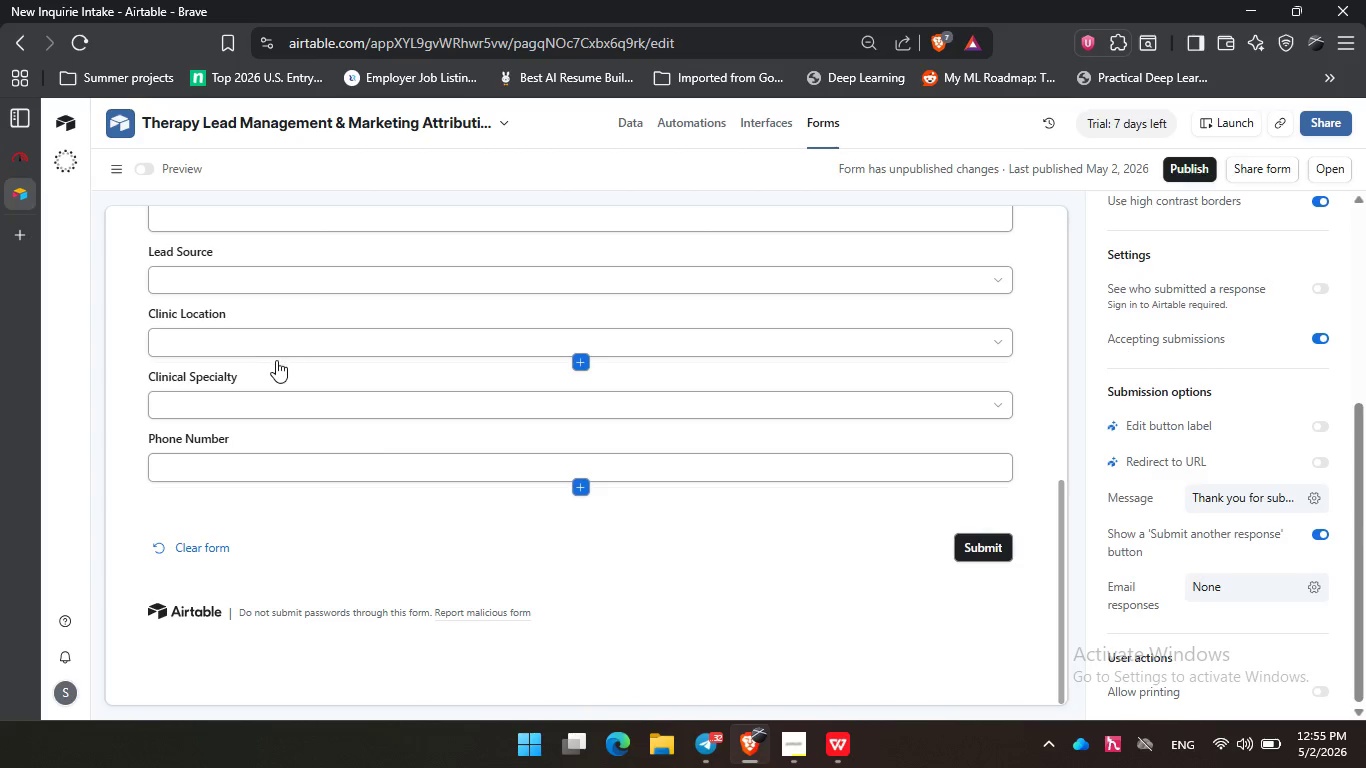 
scroll: coordinate [343, 375], scroll_direction: none, amount: 0.0
 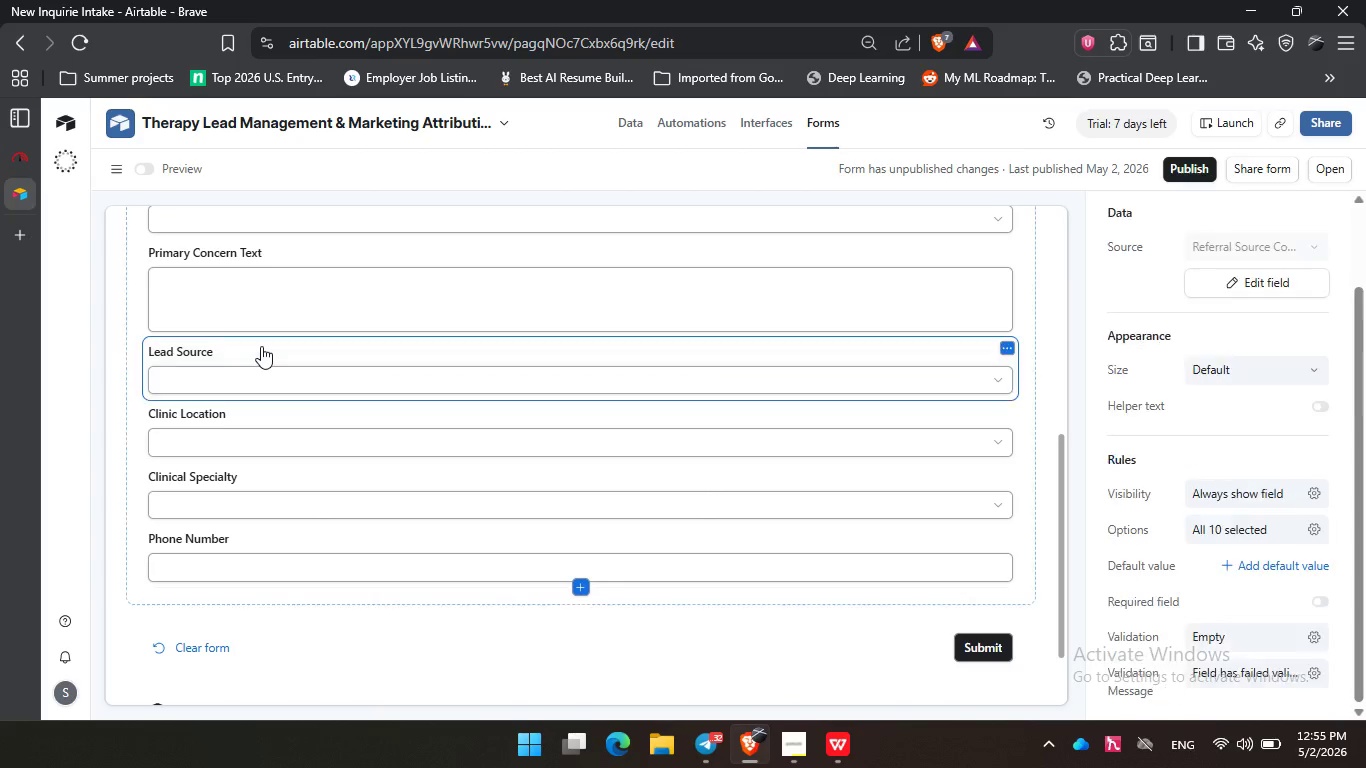 
left_click([261, 346])
 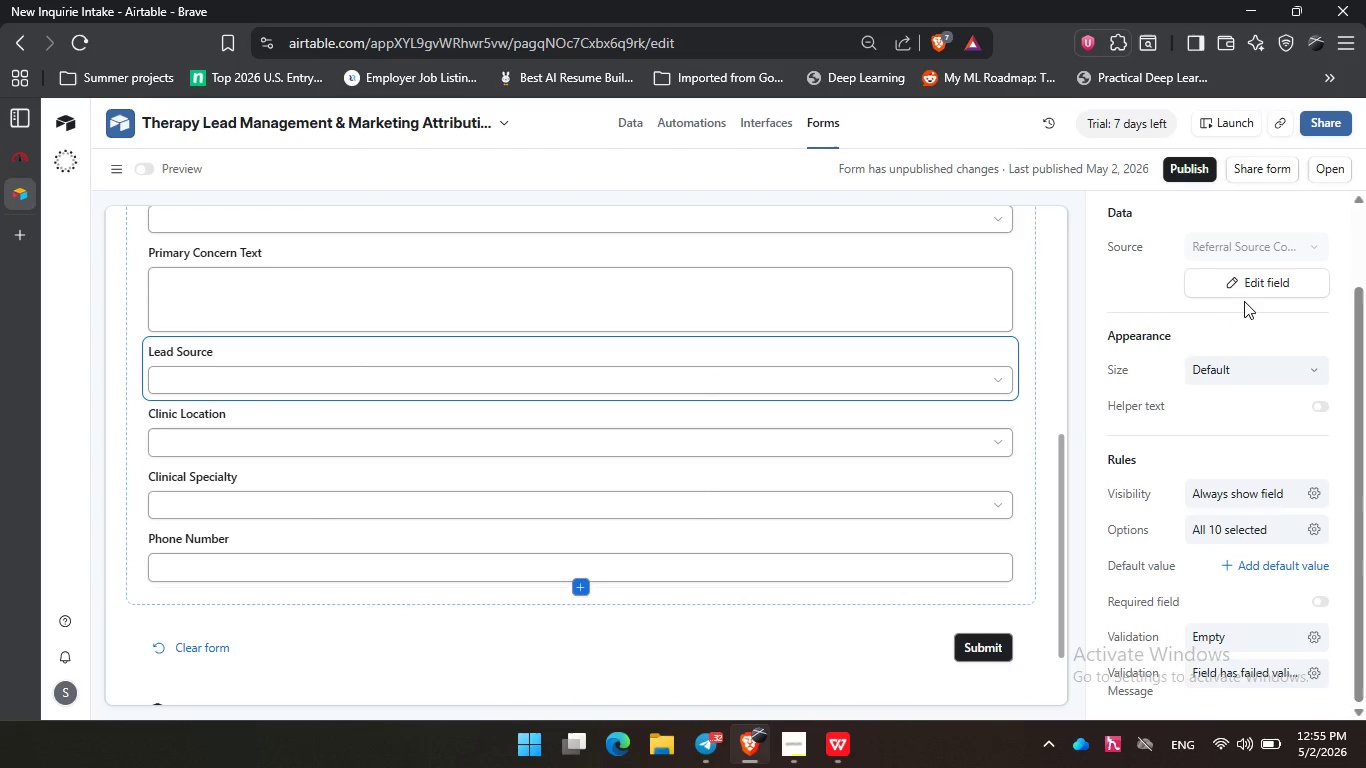 
mouse_move([1231, 286])
 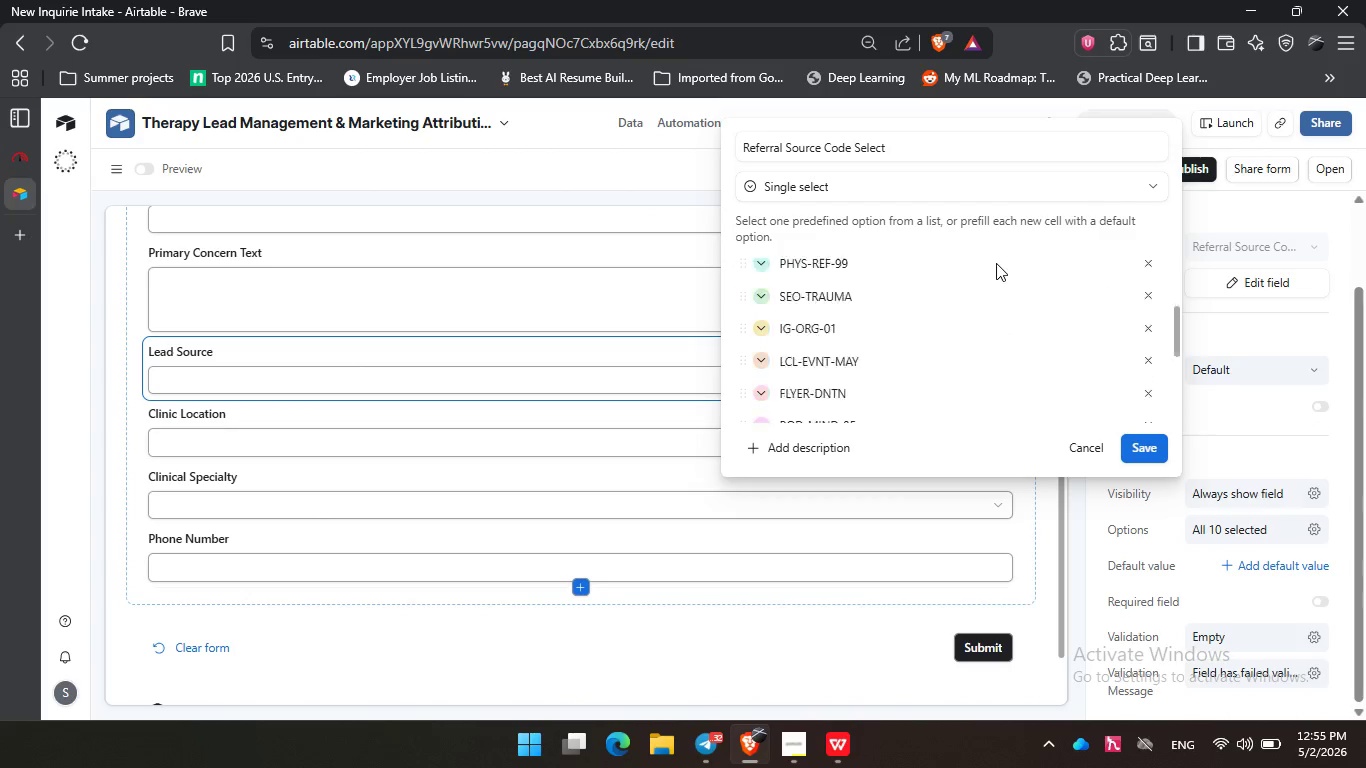 
scroll: coordinate [1061, 393], scroll_direction: down, amount: 7.0
 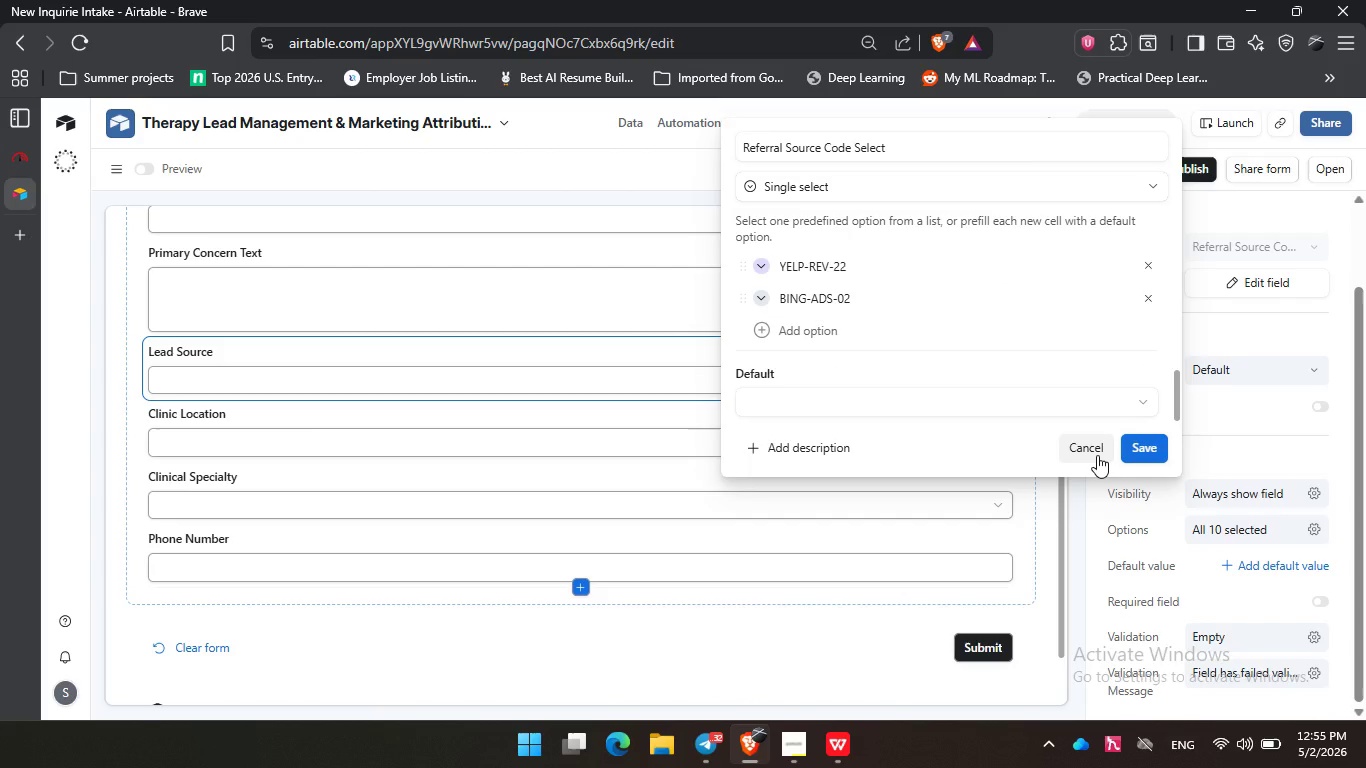 
left_click([1097, 455])
 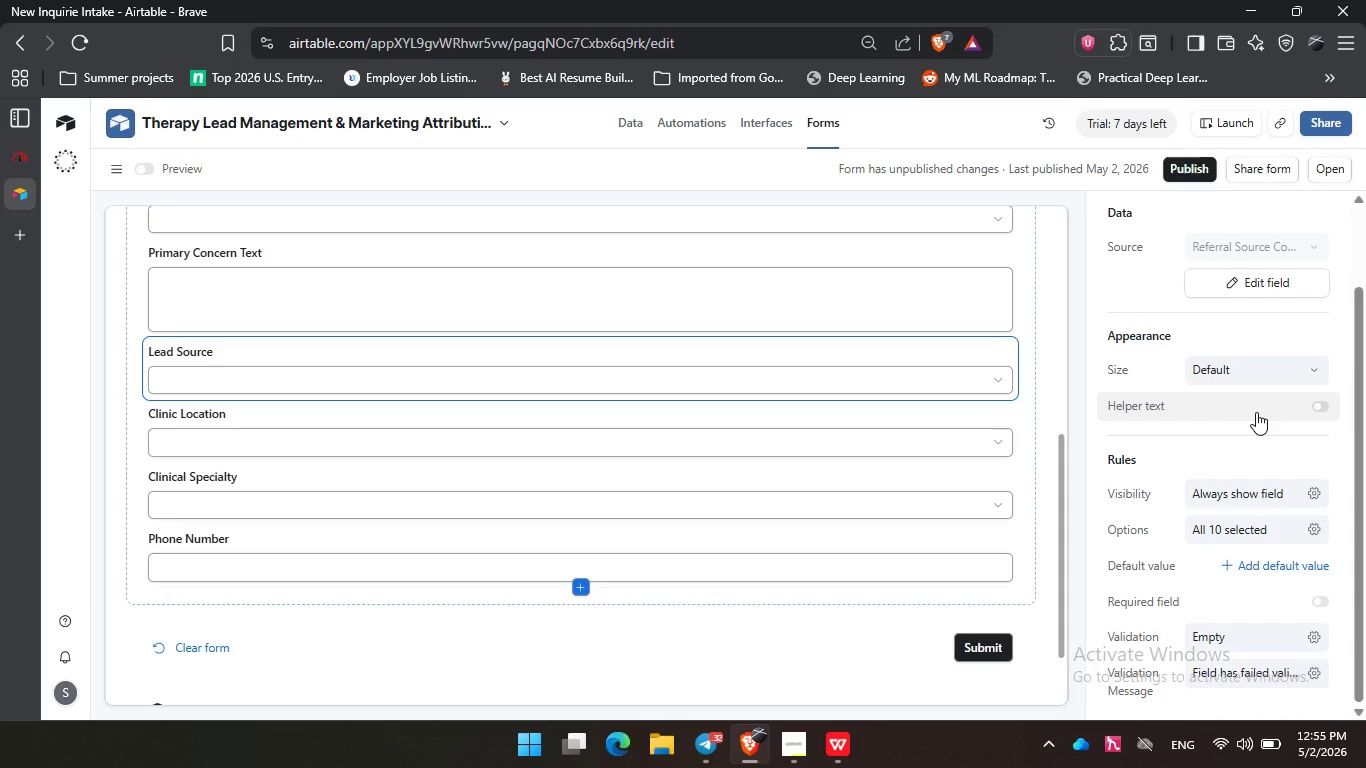 
wait(7.58)
 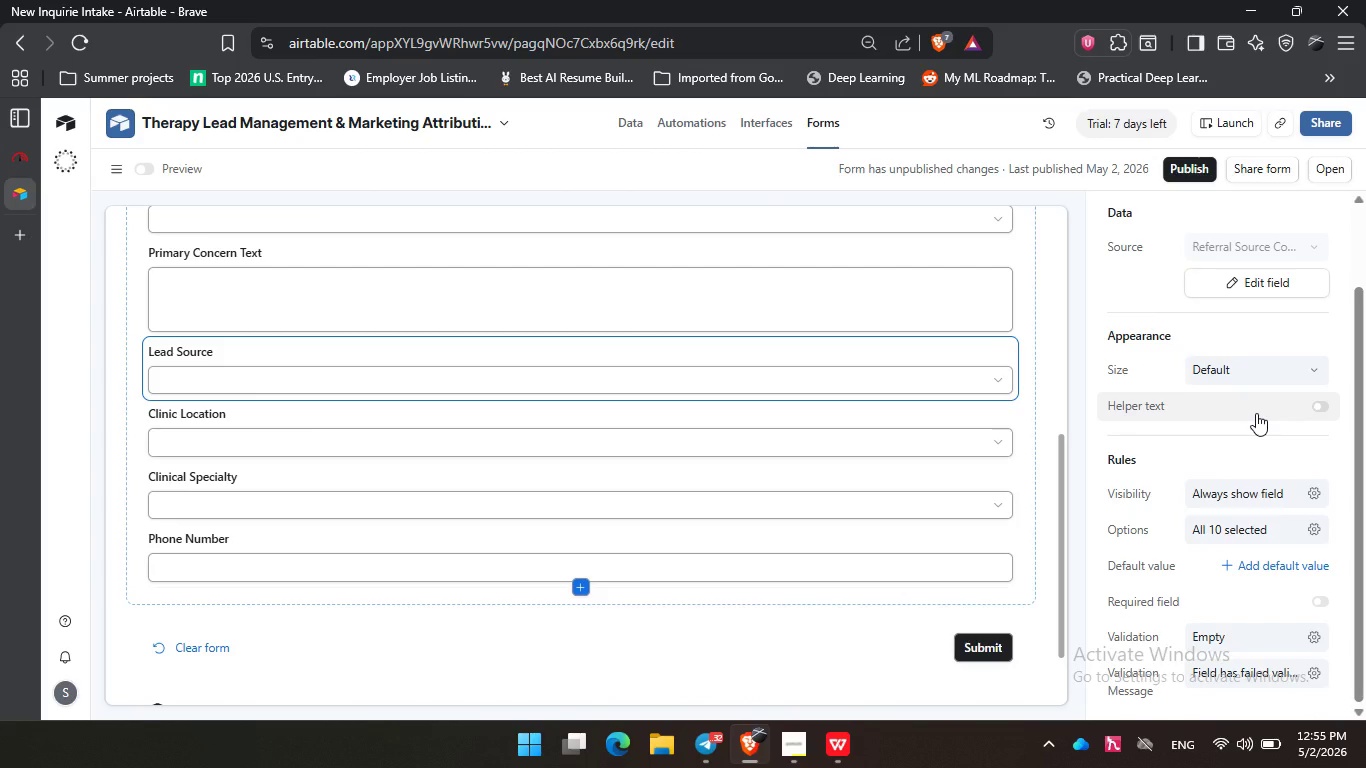 
left_click([805, 760])